 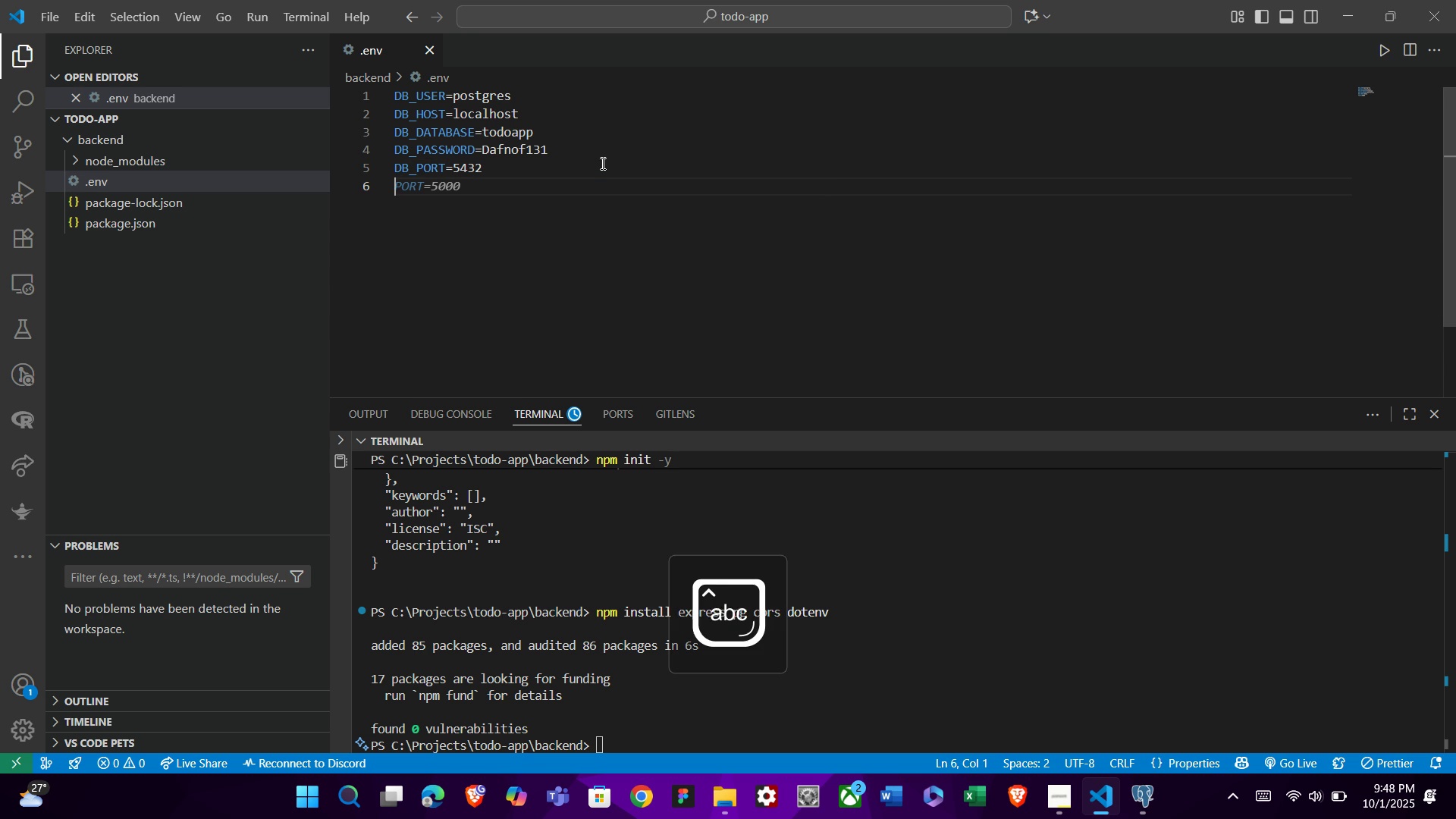 
type(PORT=3000)
 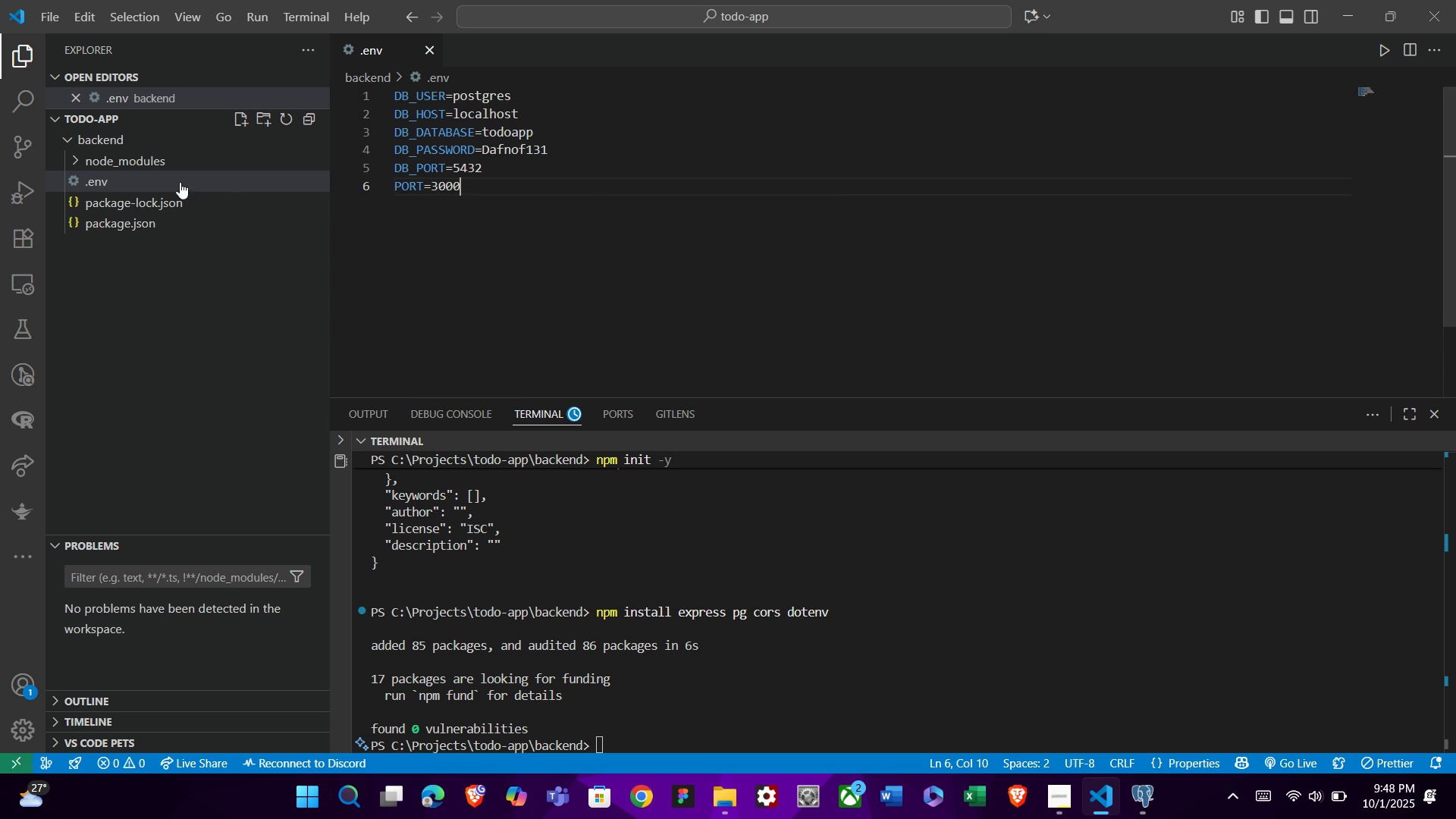 
left_click([198, 298])
 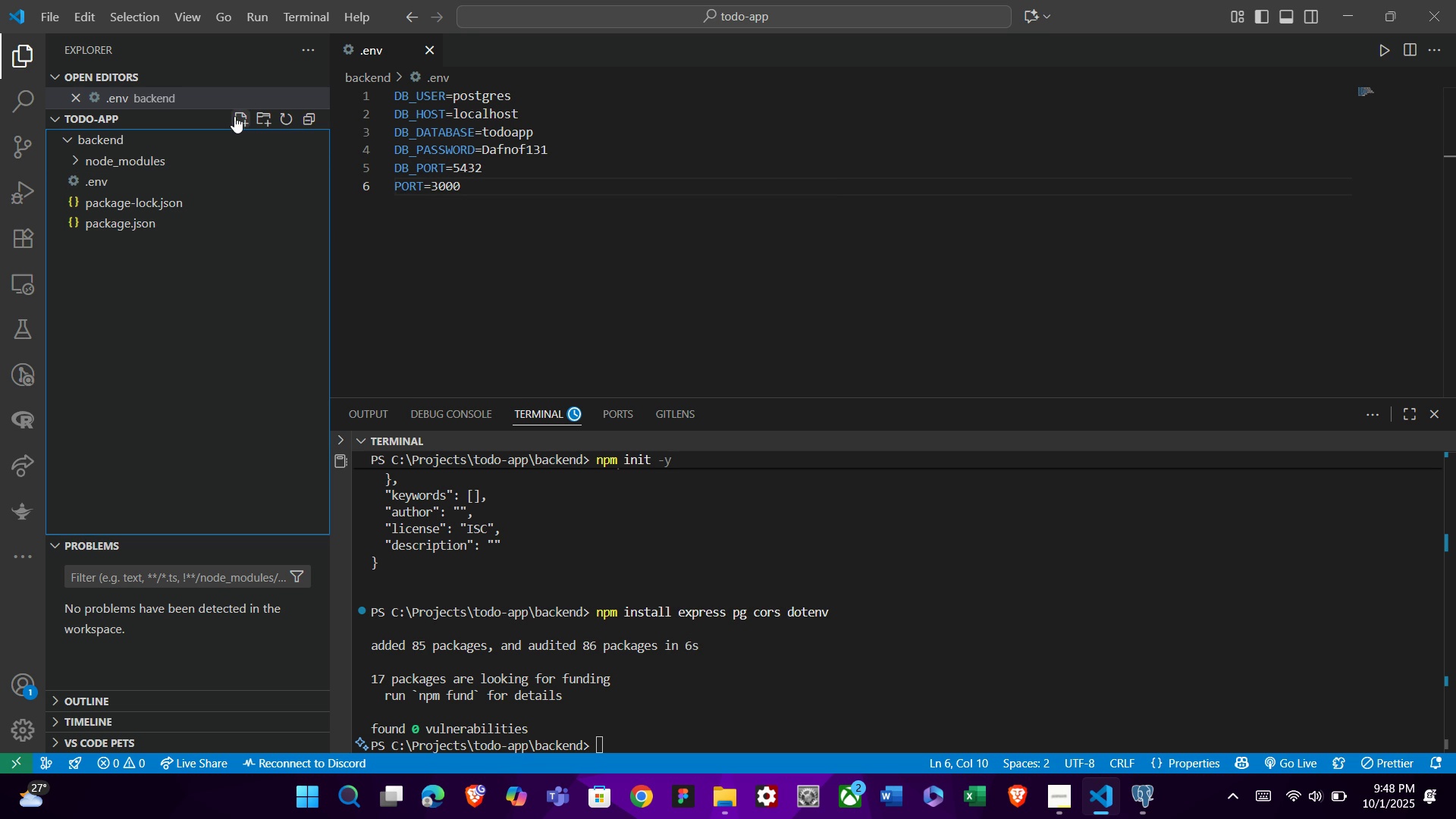 
left_click([236, 116])
 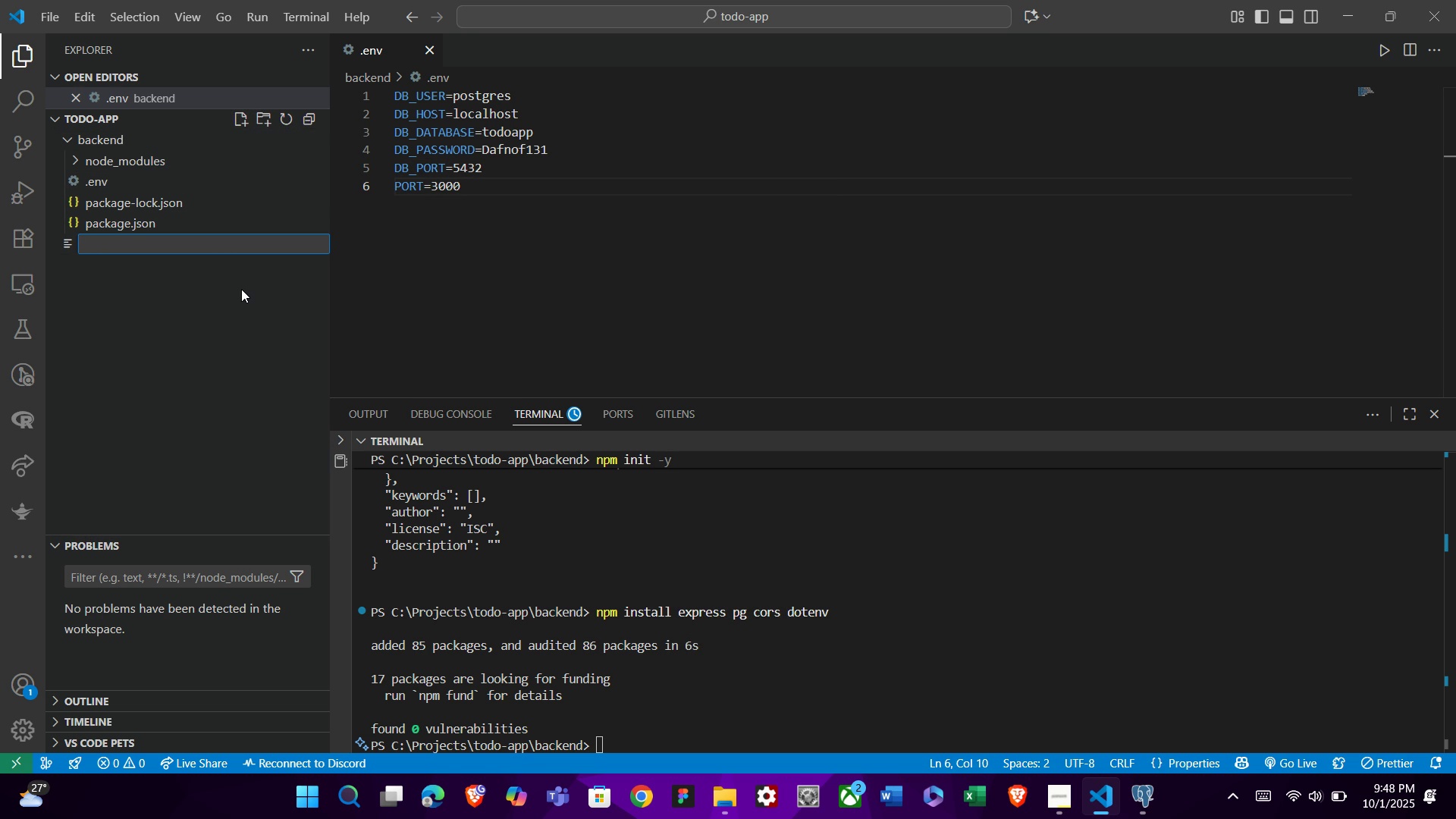 
type(SERVER.JSserver.js)